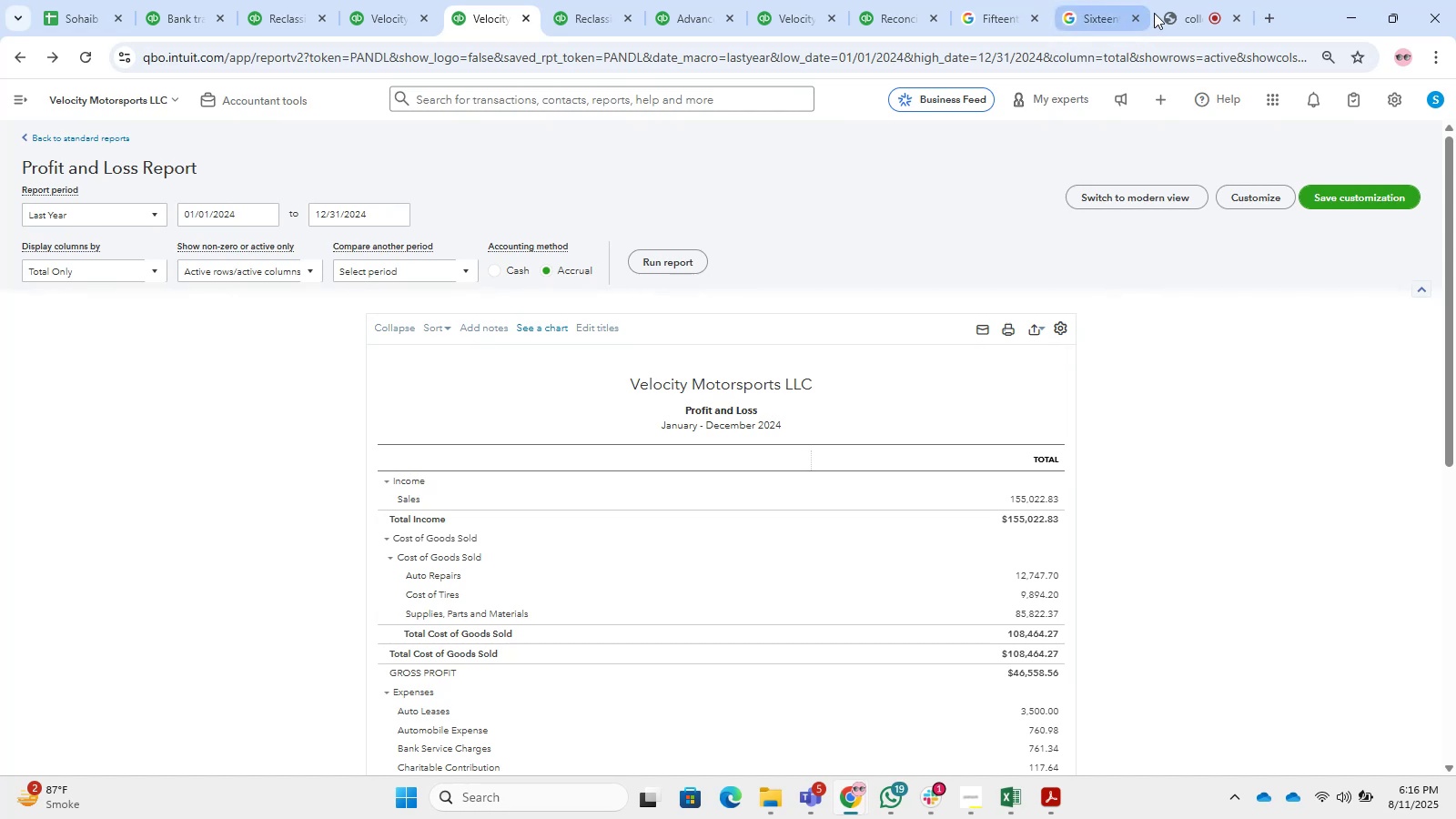 
left_click([1182, 15])
 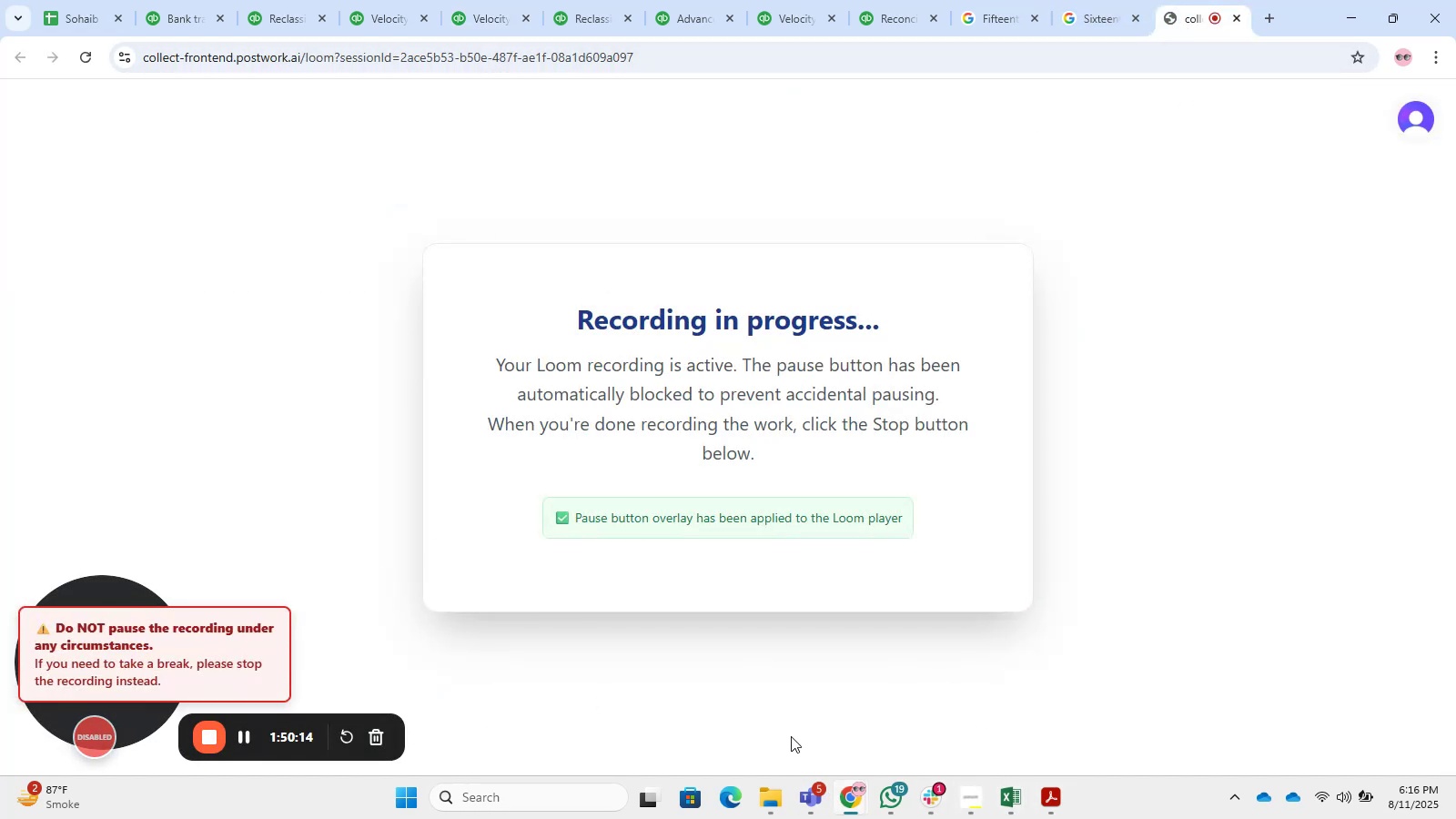 
wait(5.15)
 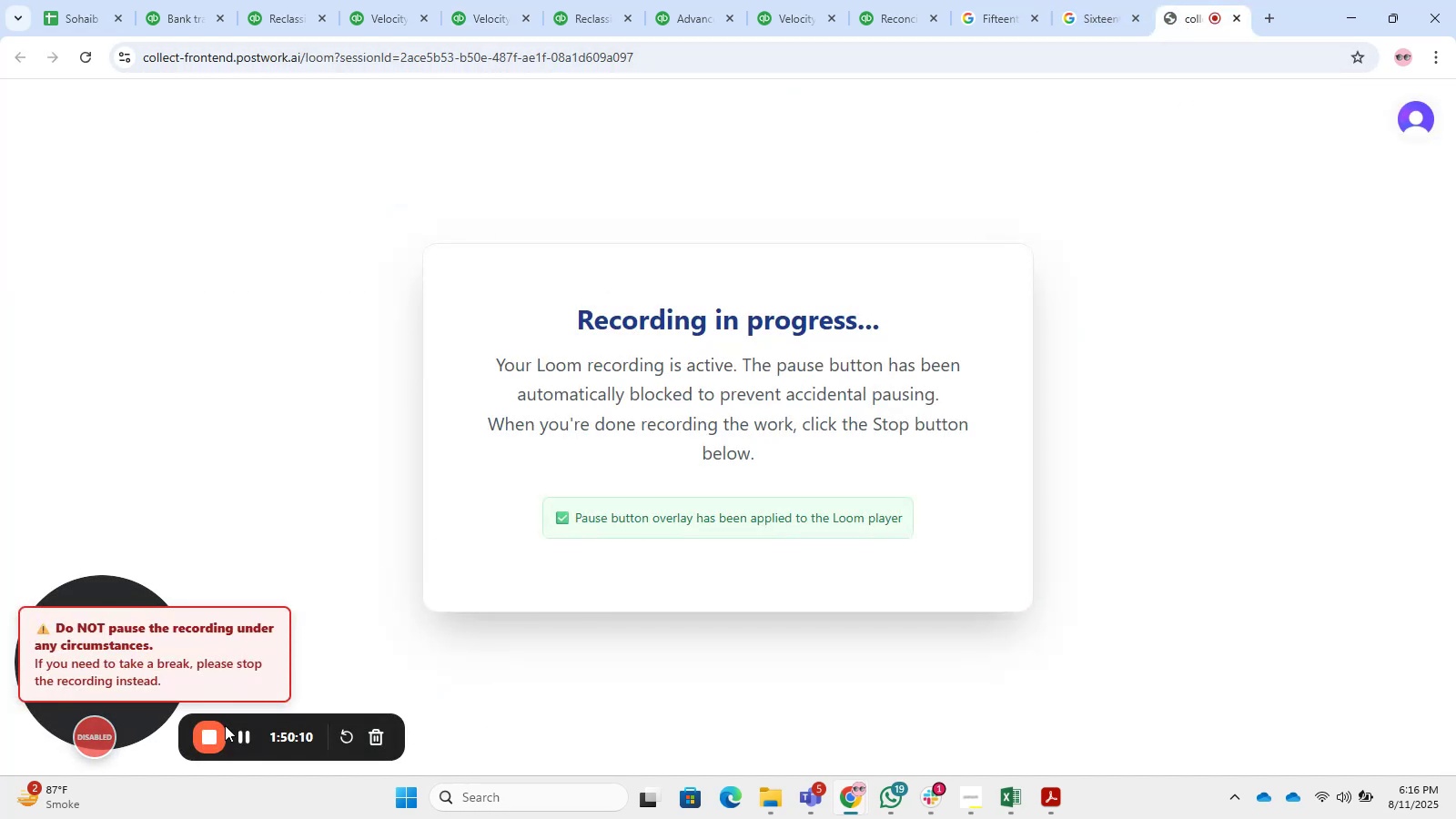 
left_click([776, 802])
 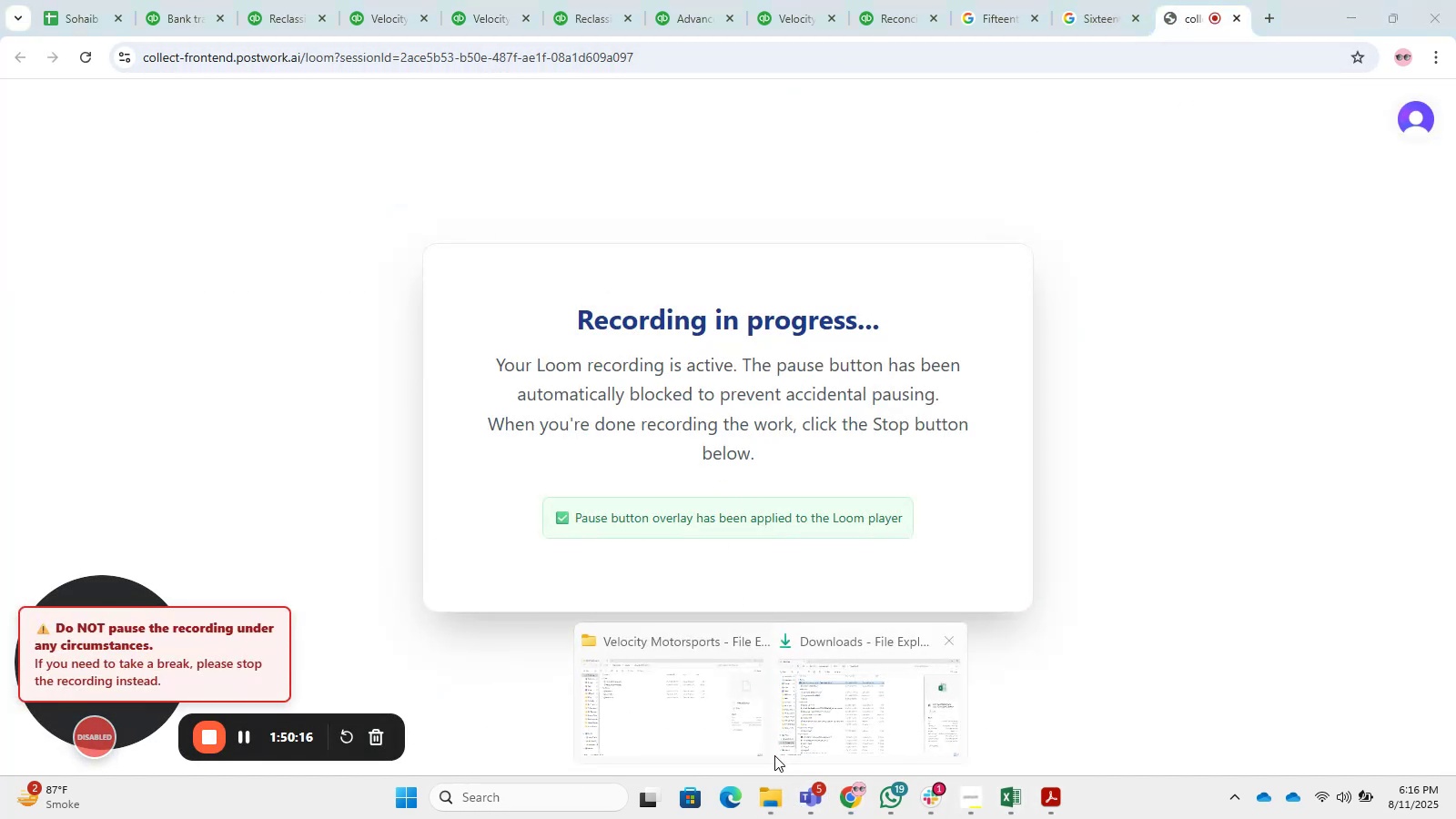 
left_click([746, 714])
 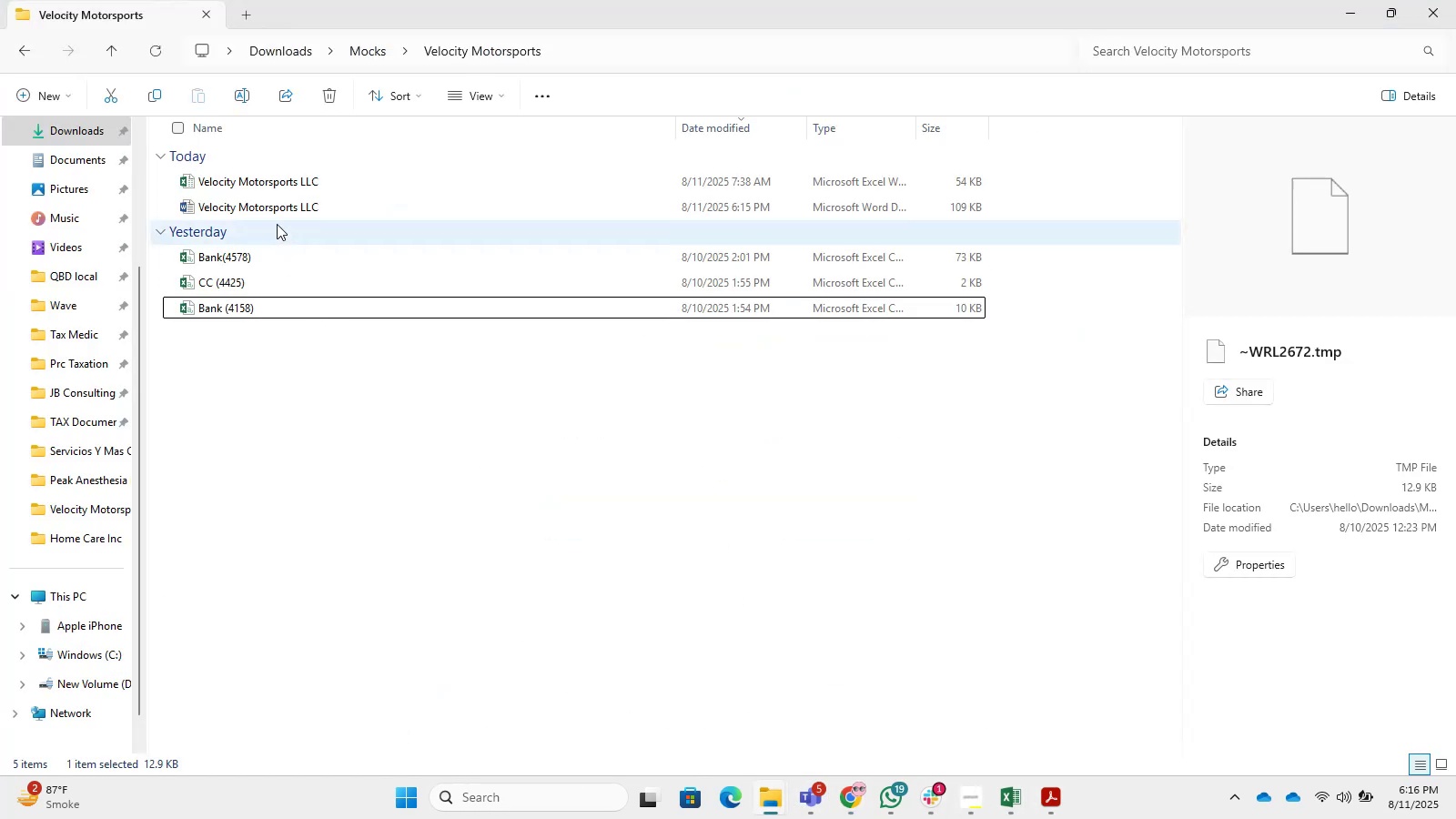 
double_click([277, 208])
 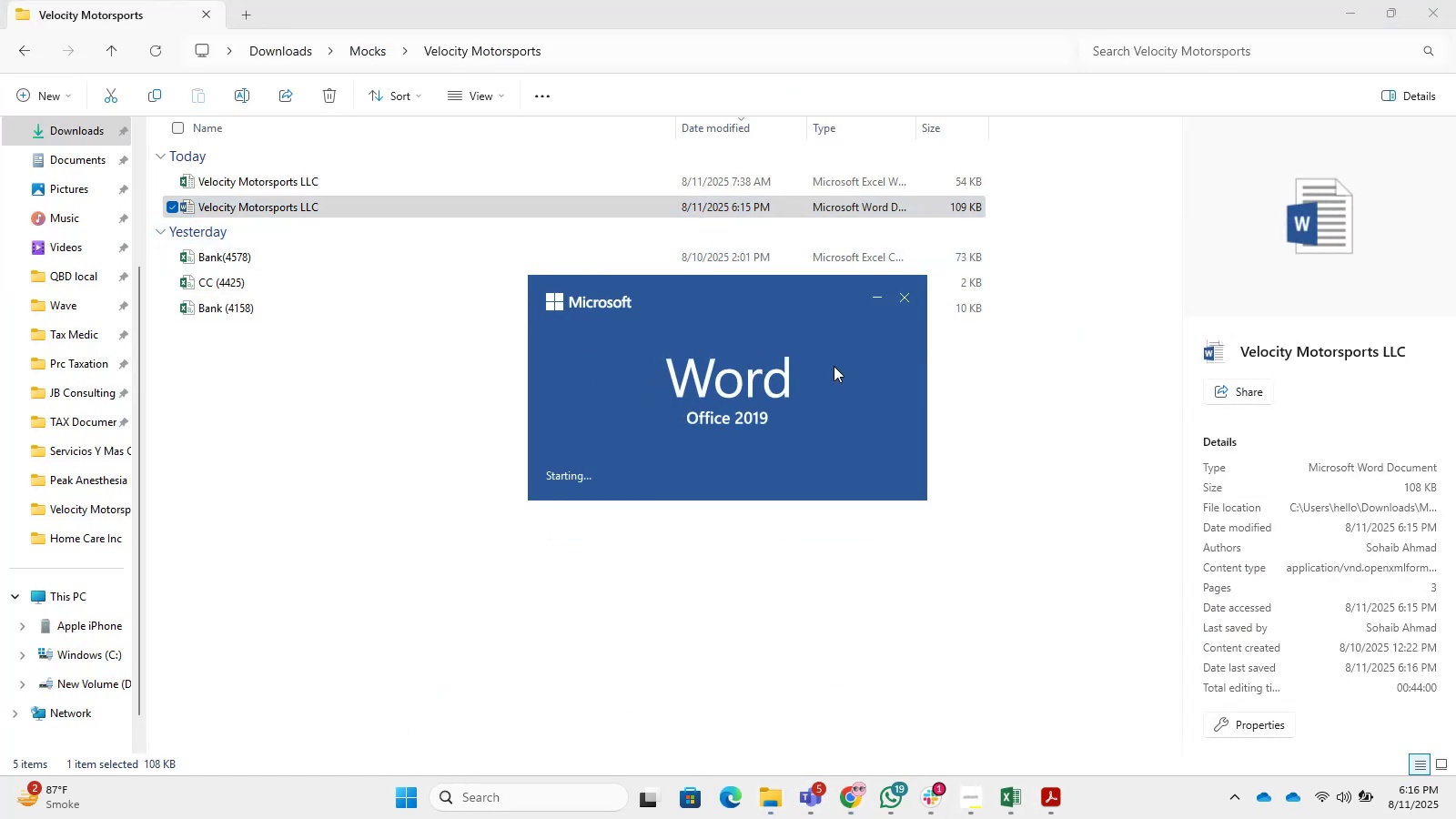 
scroll: coordinate [859, 341], scroll_direction: down, amount: 3.0
 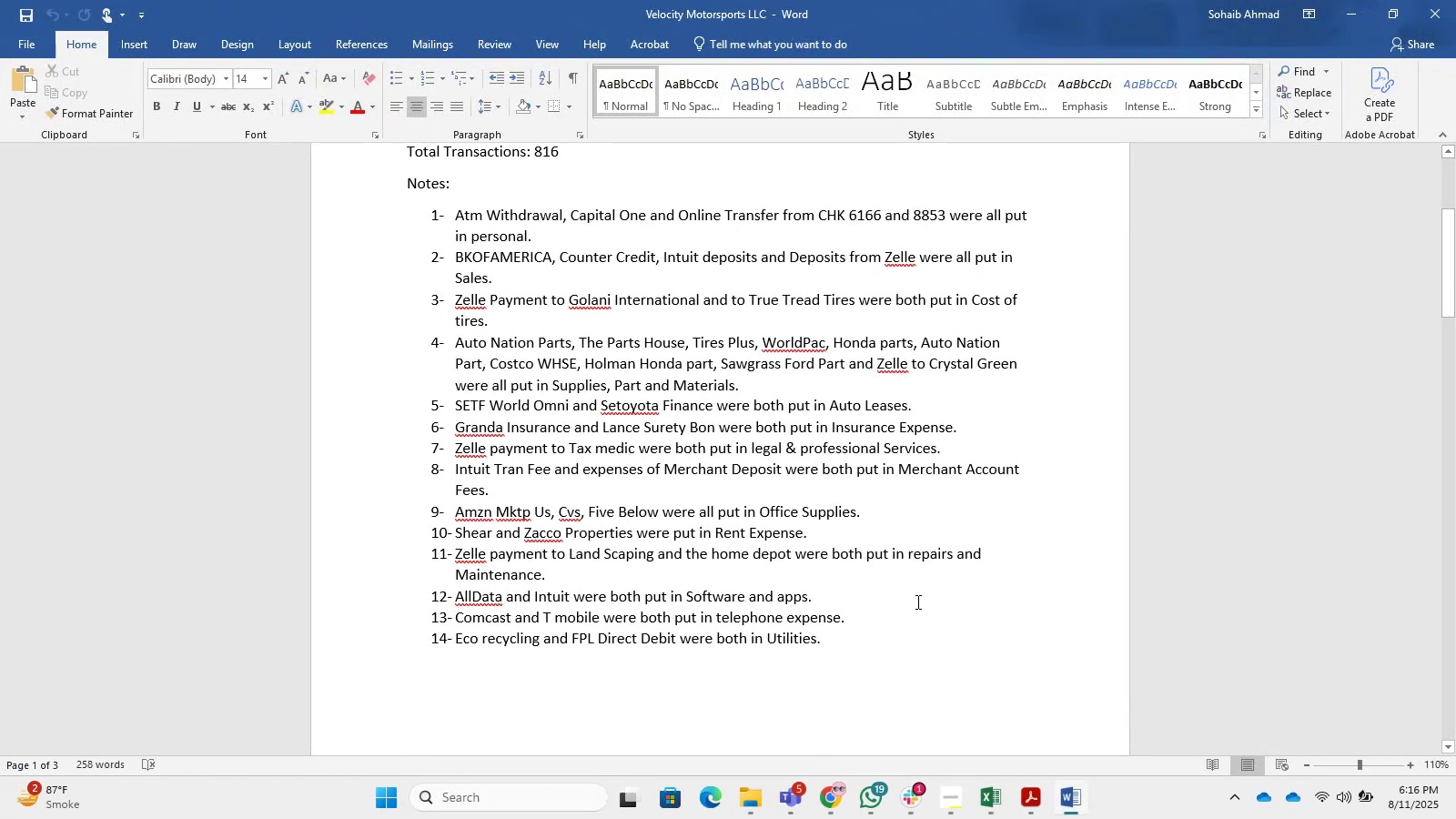 
left_click([916, 602])
 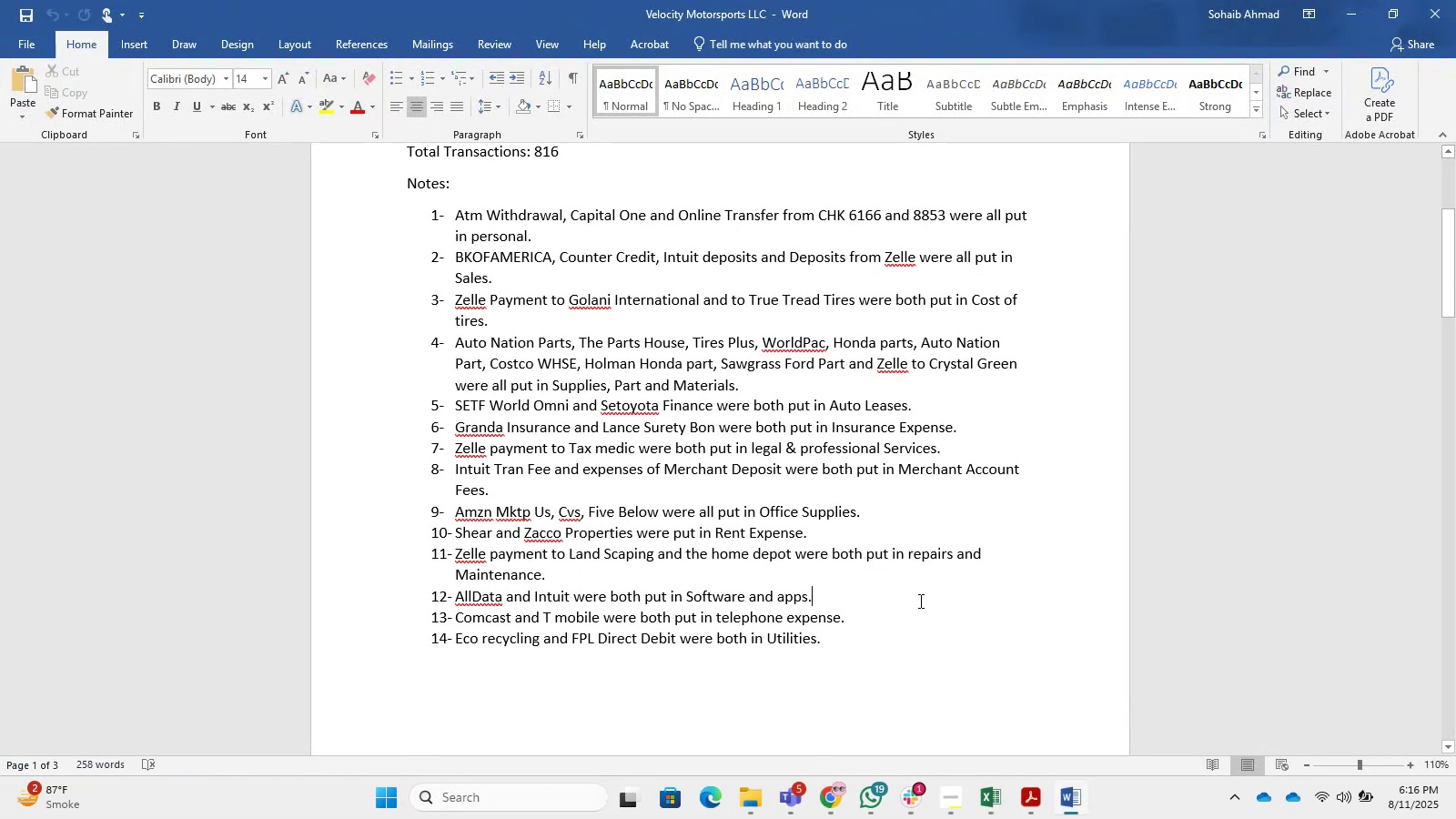 
key(Control+S)
 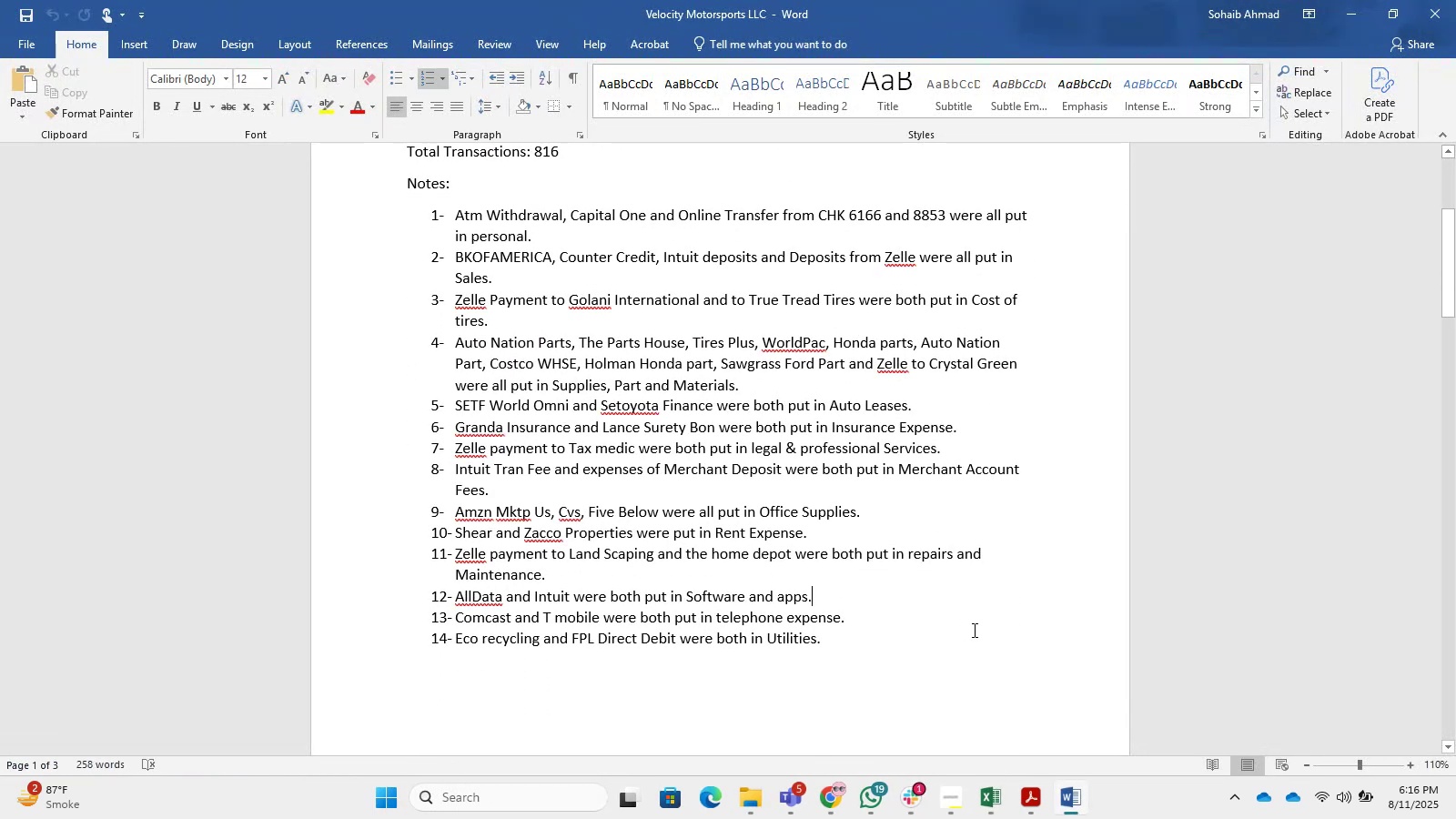 
key(Control+S)
 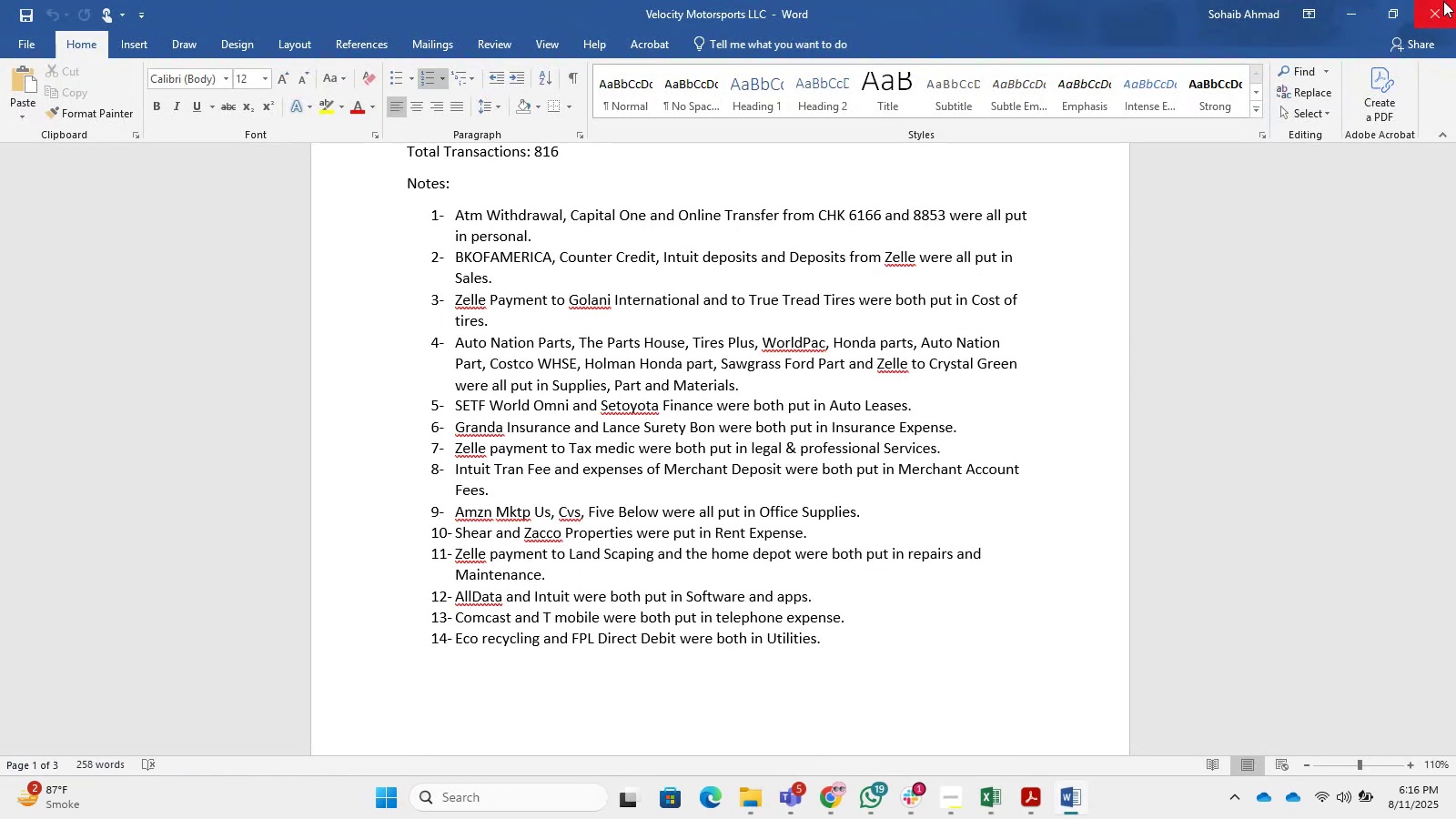 